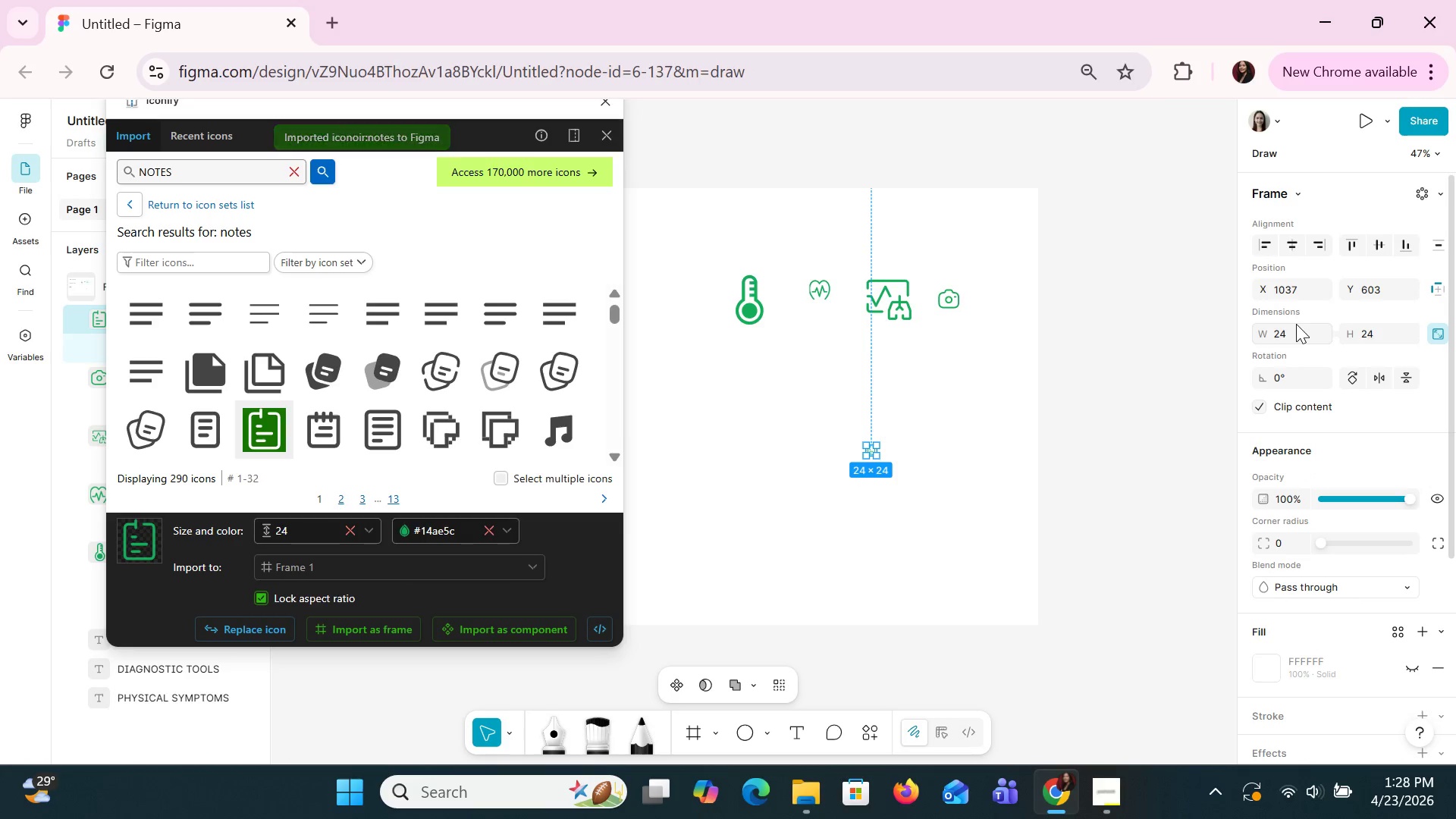 
double_click([1291, 332])
 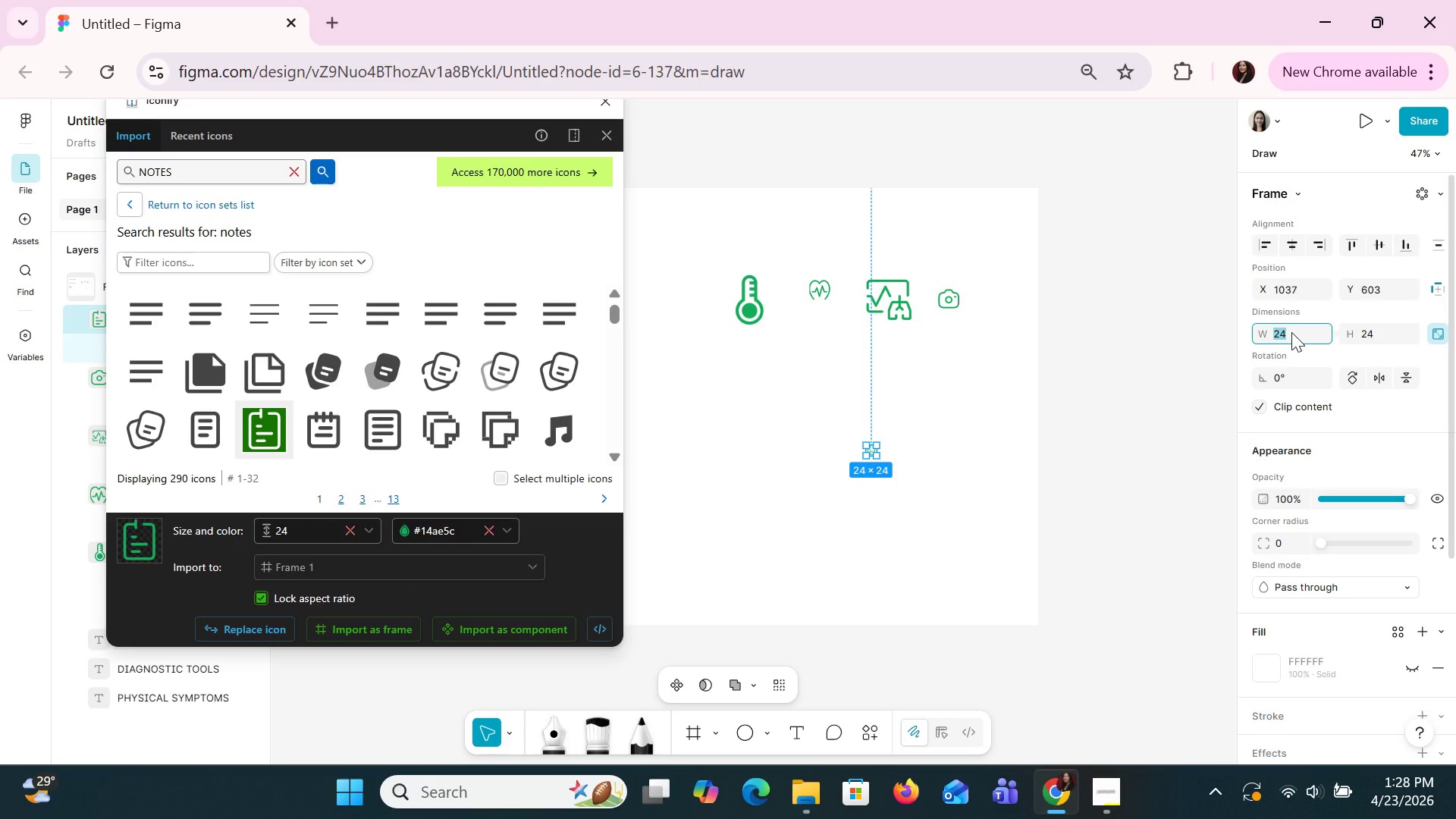 
triple_click([1291, 332])
 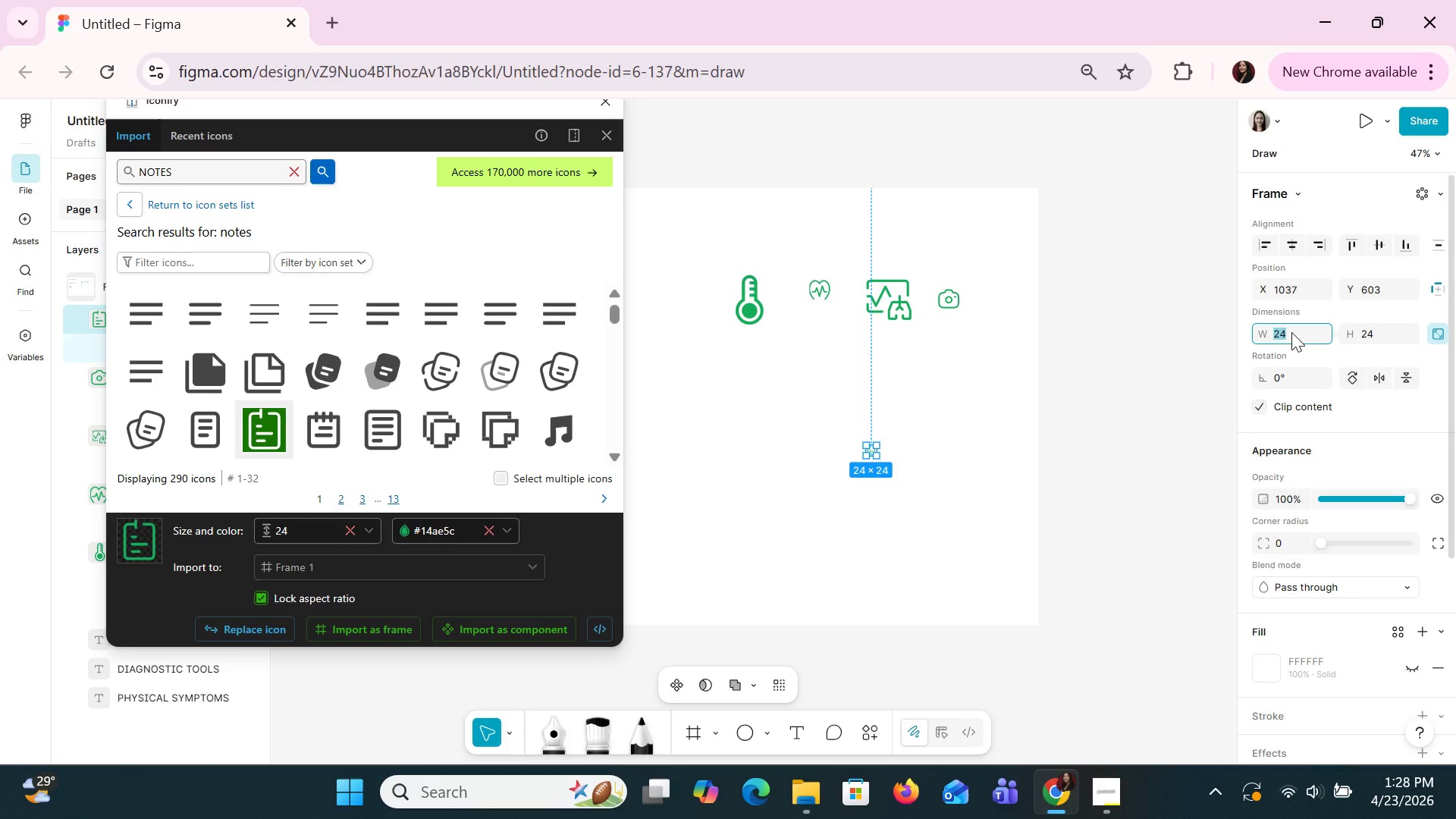 
type(50)
 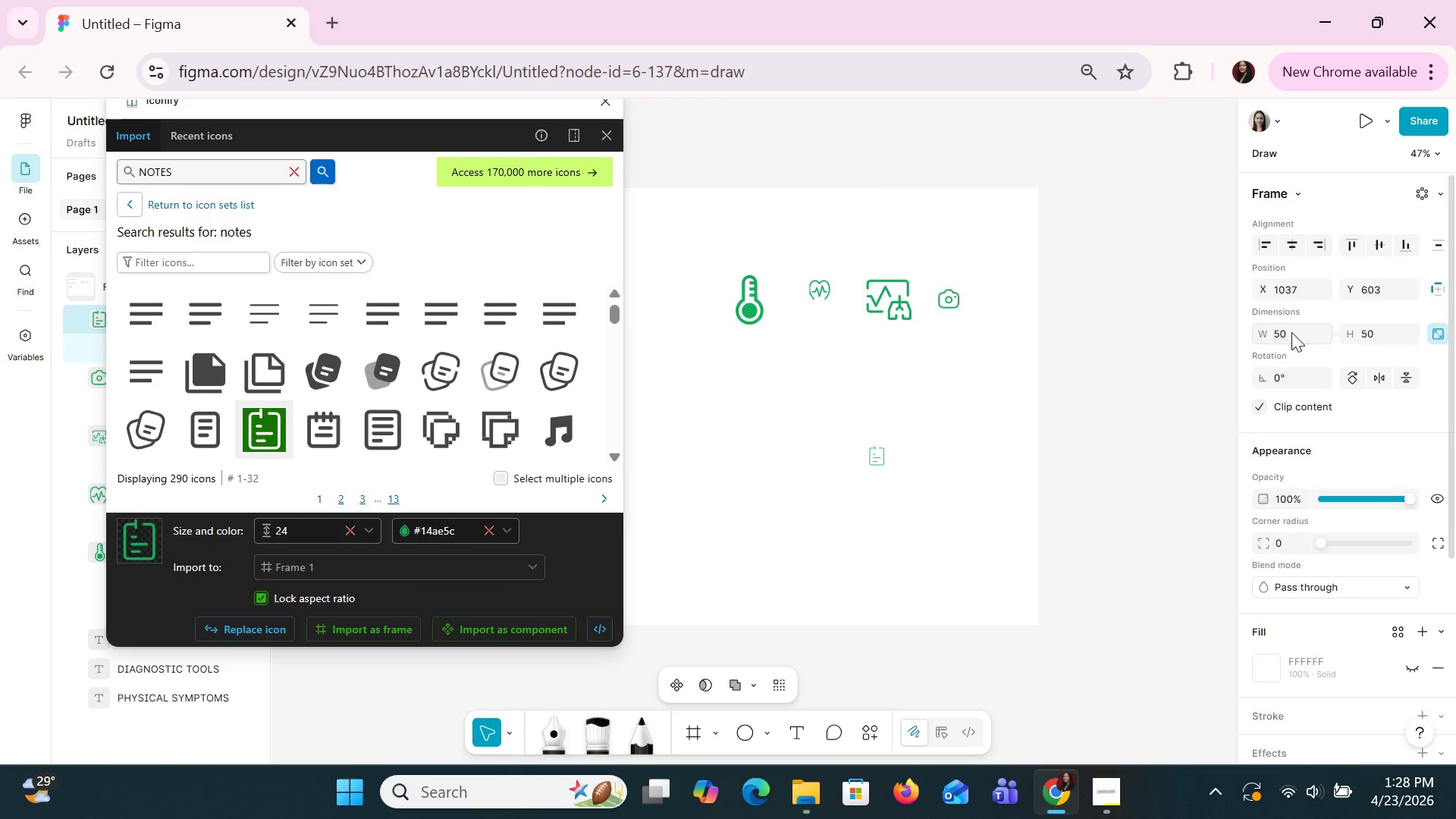 
key(Enter)
 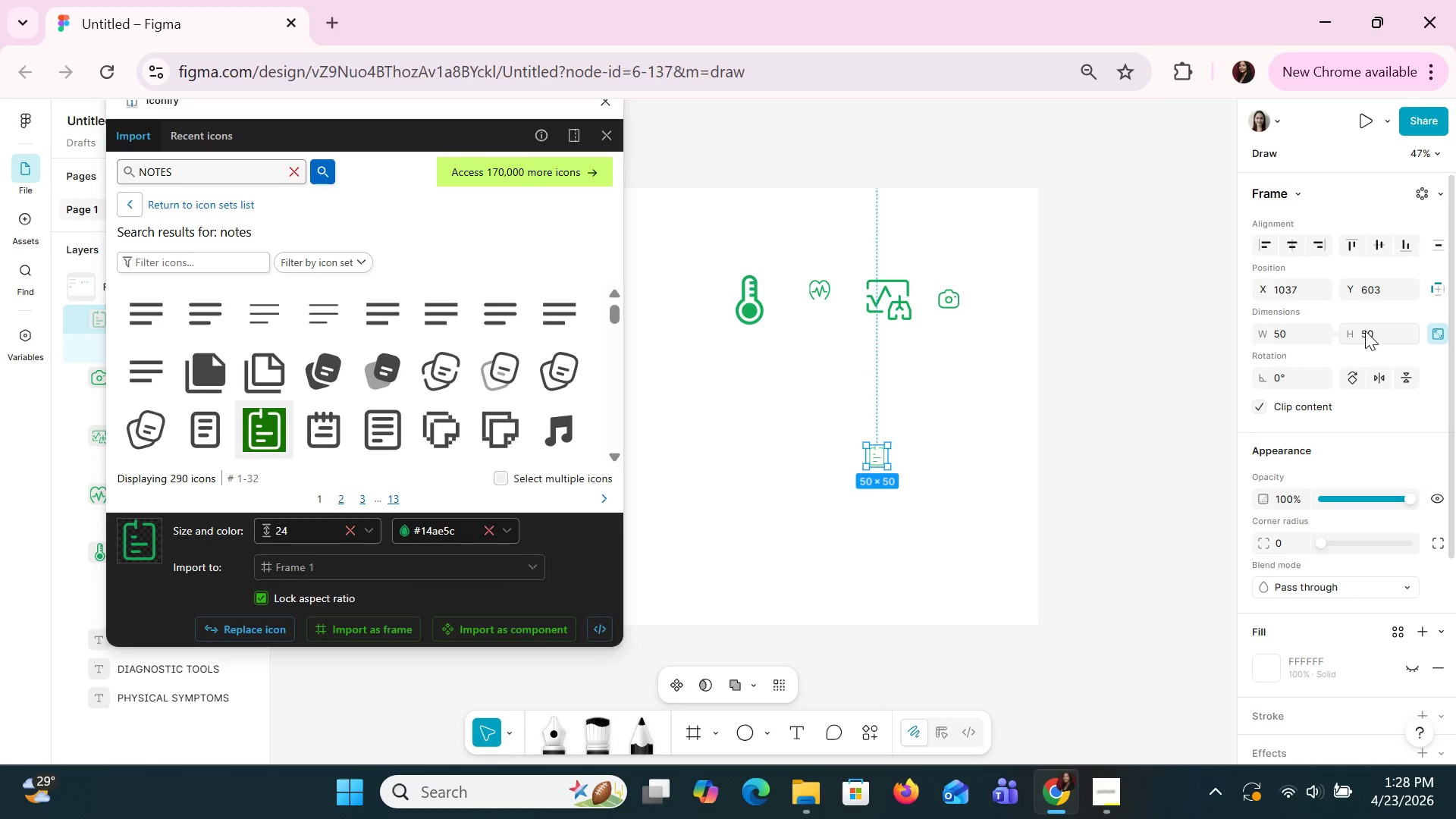 
left_click([1365, 331])
 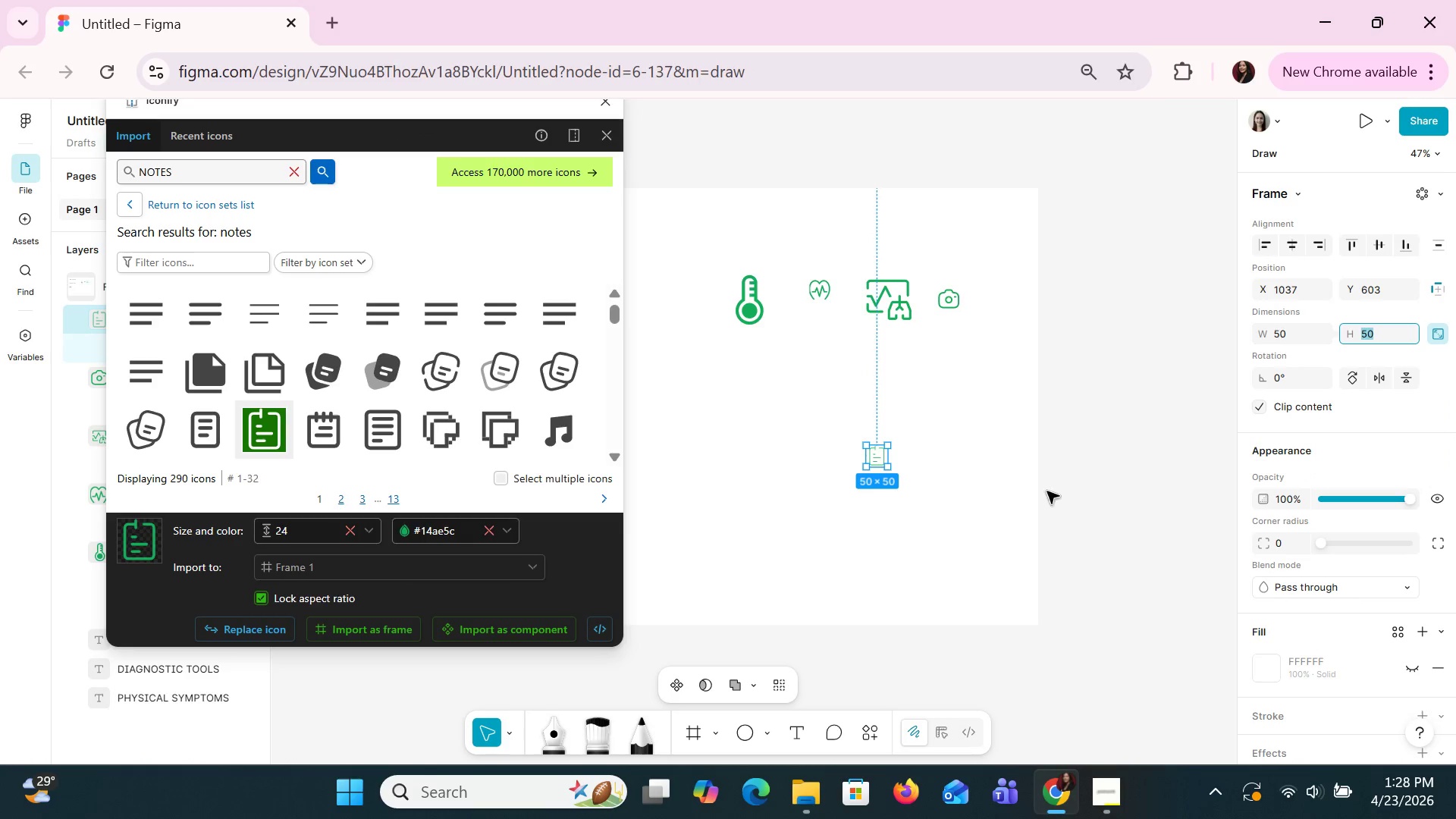 
left_click([946, 562])
 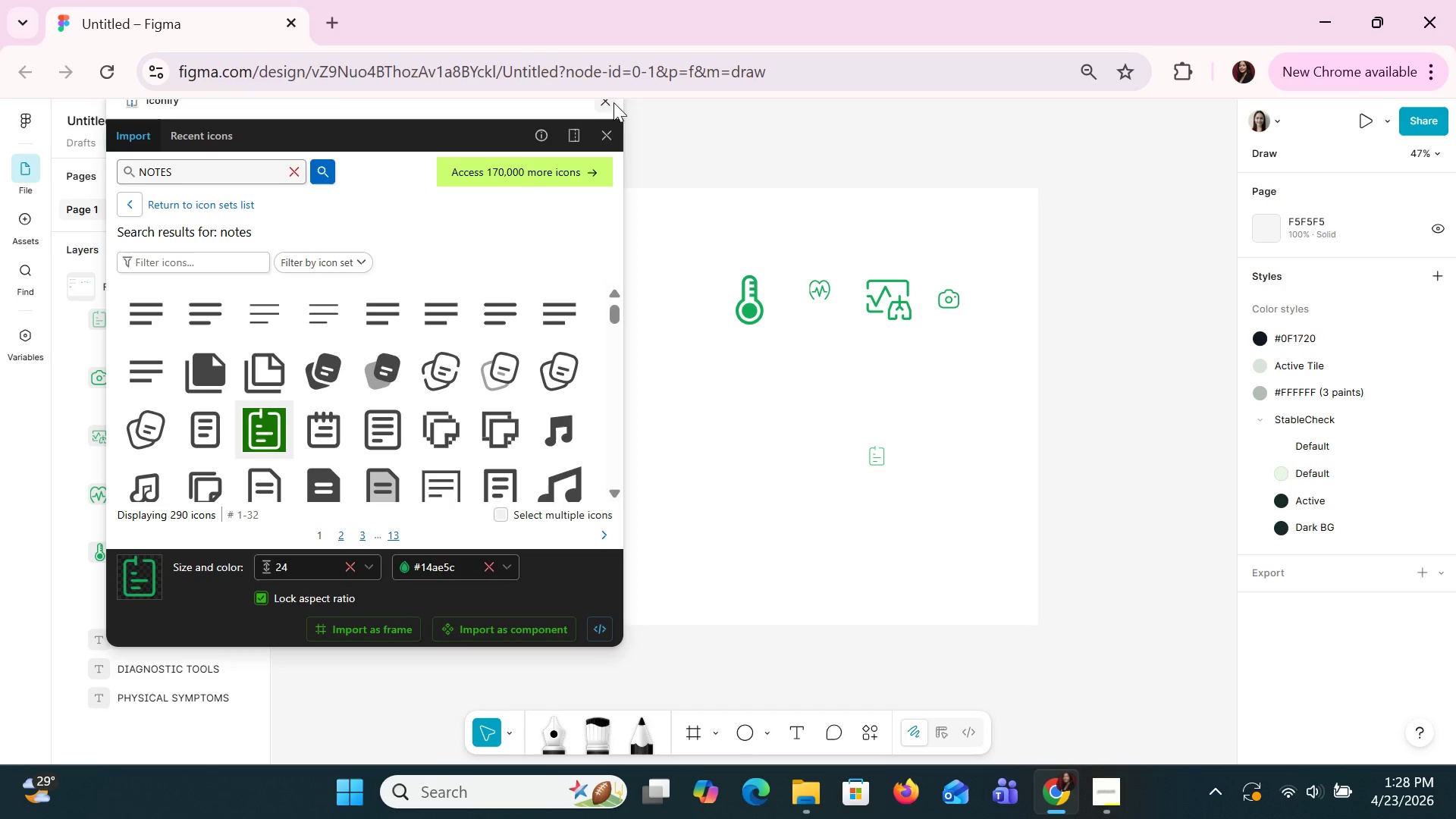 
left_click([608, 104])
 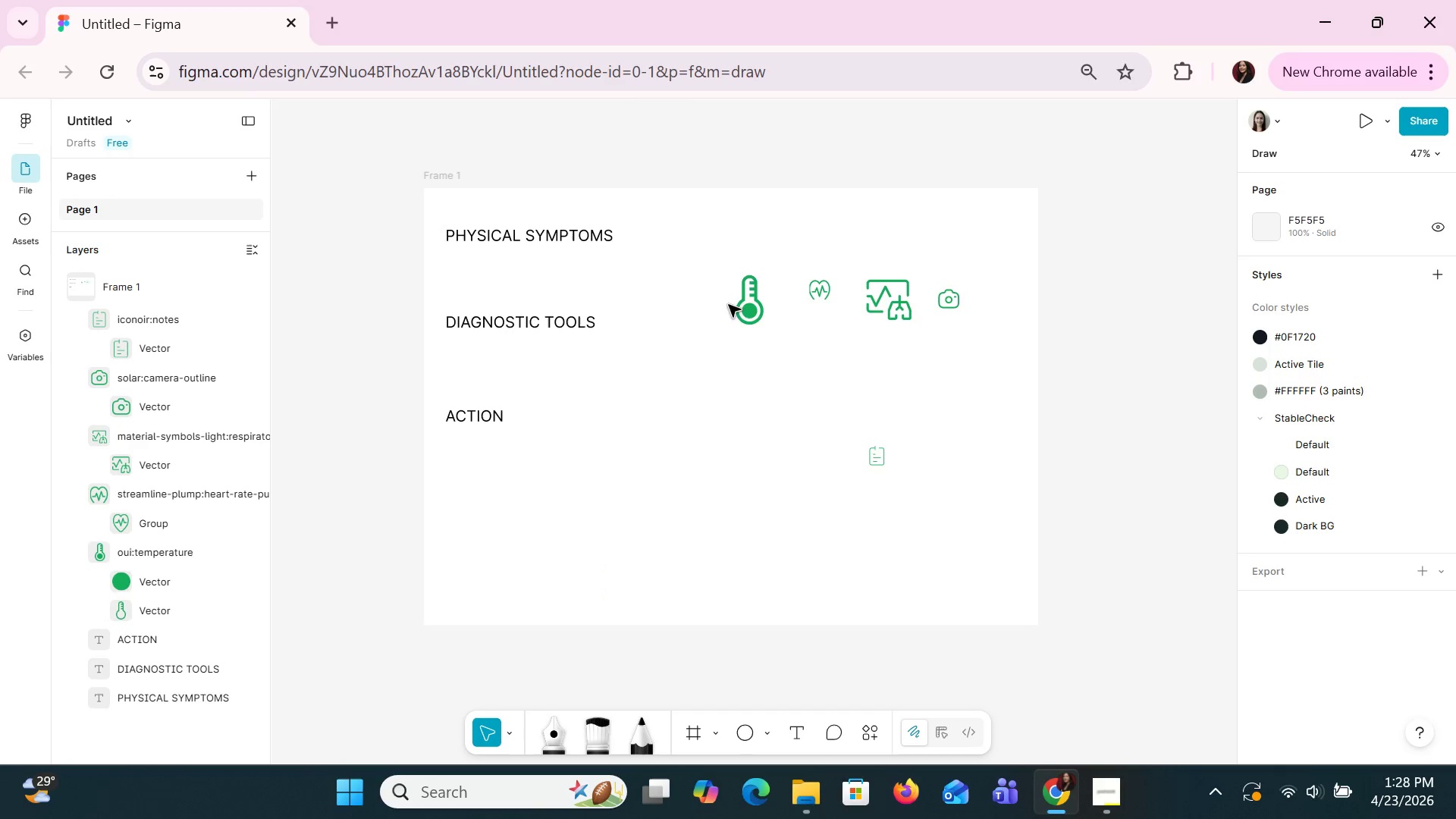 
left_click([752, 303])
 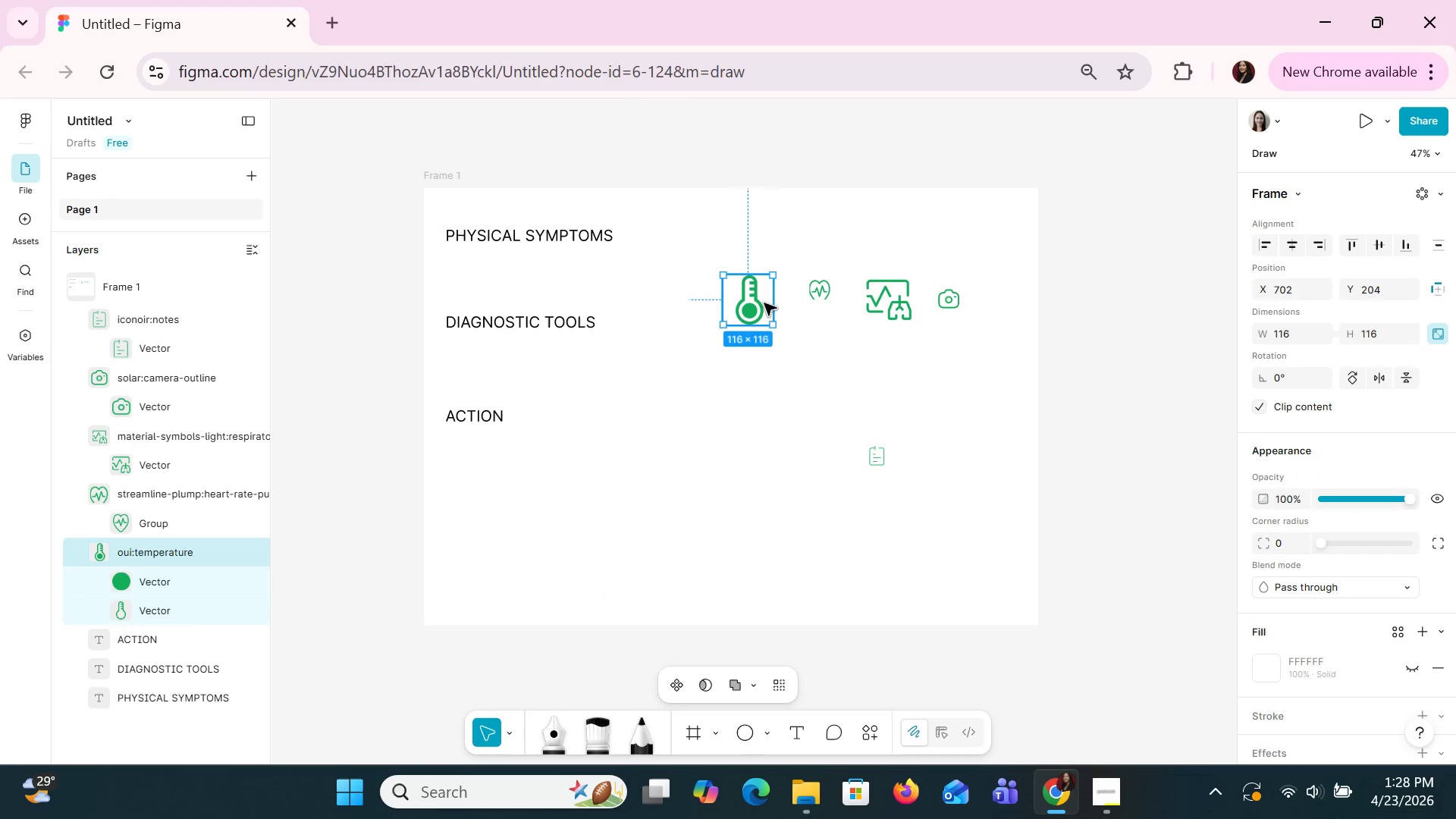 
left_click_drag(start_coordinate=[766, 303], to_coordinate=[485, 367])
 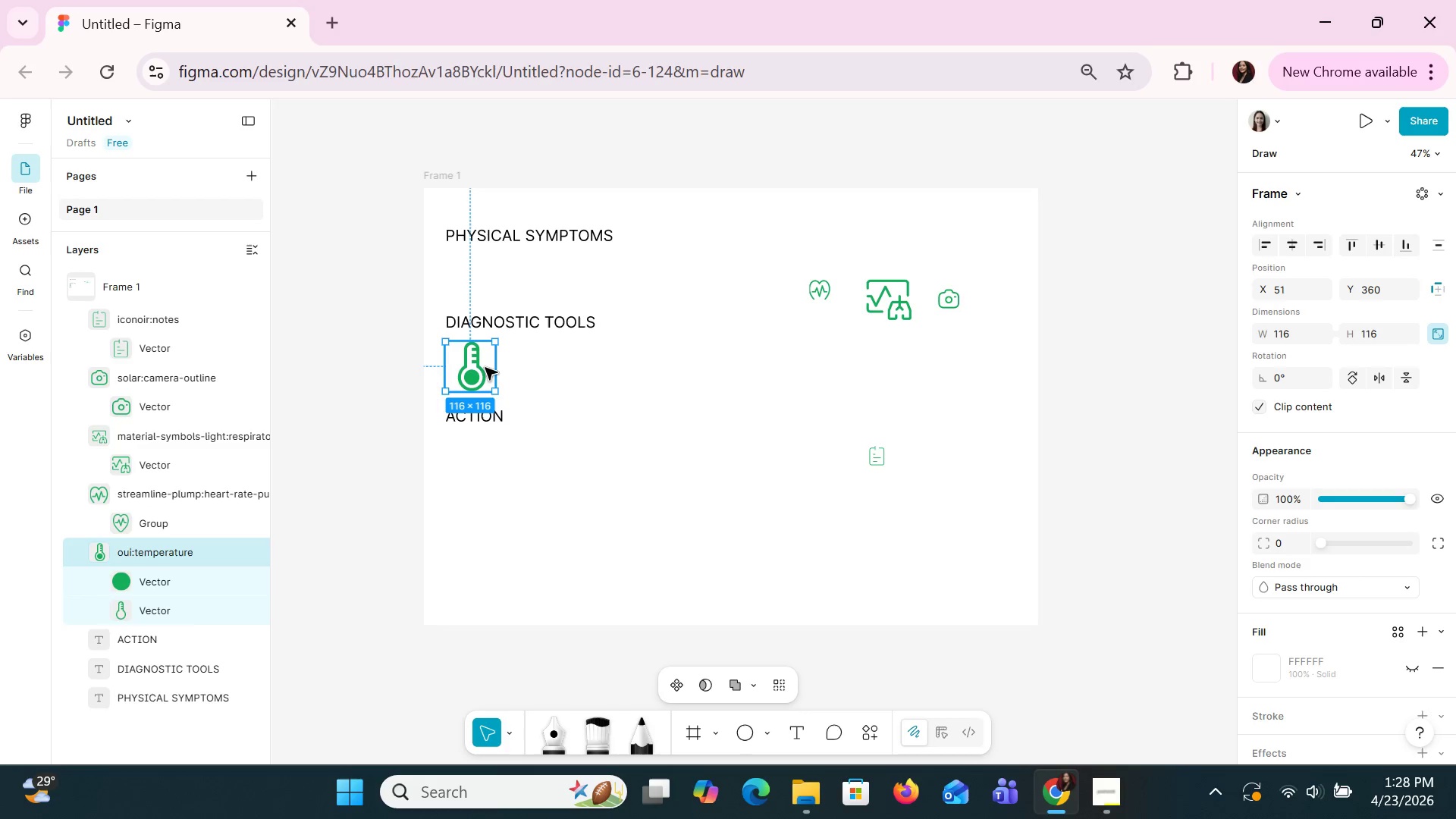 
wait(9.64)
 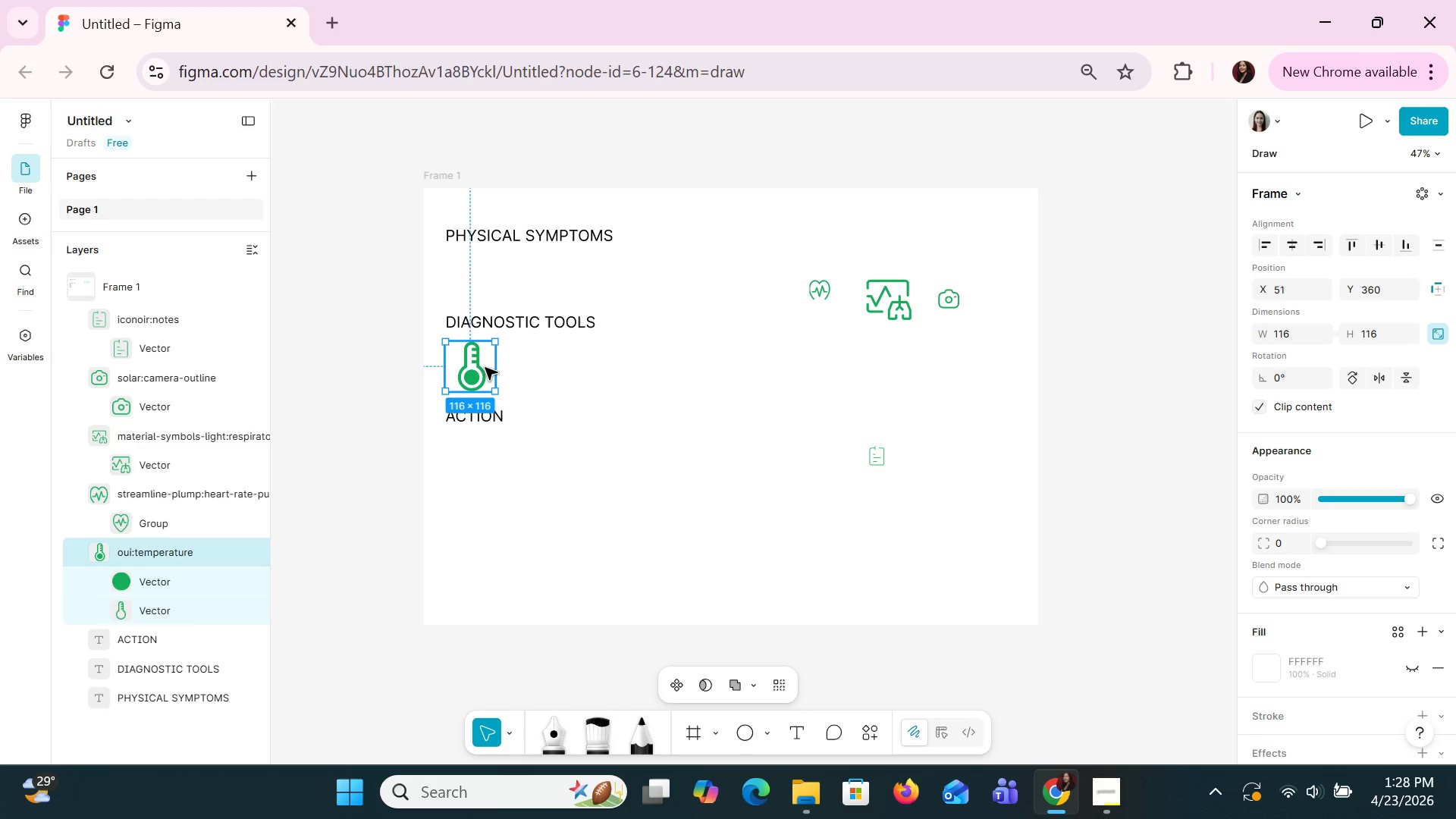 
left_click([1109, 794])